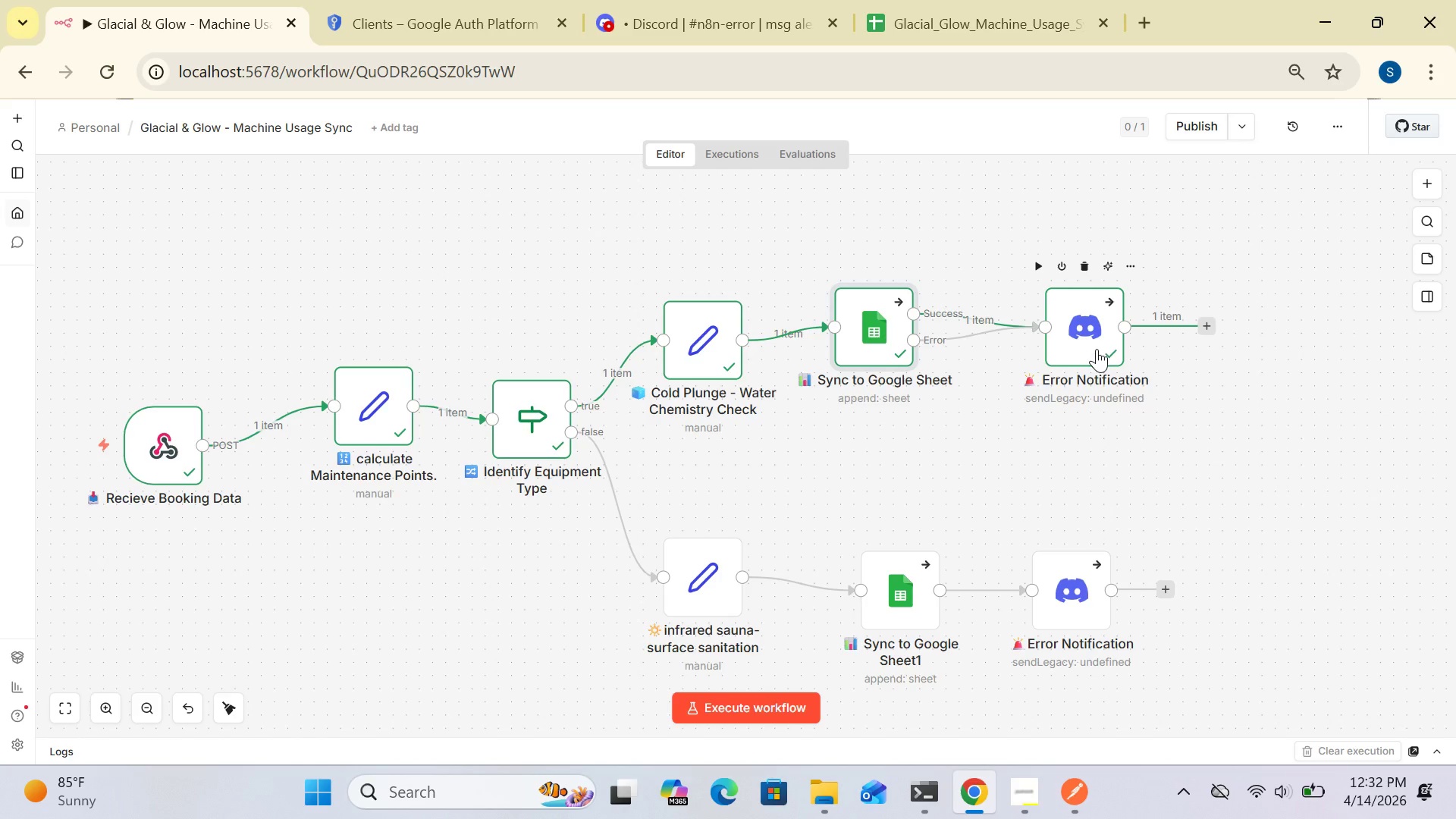 
double_click([1097, 349])
 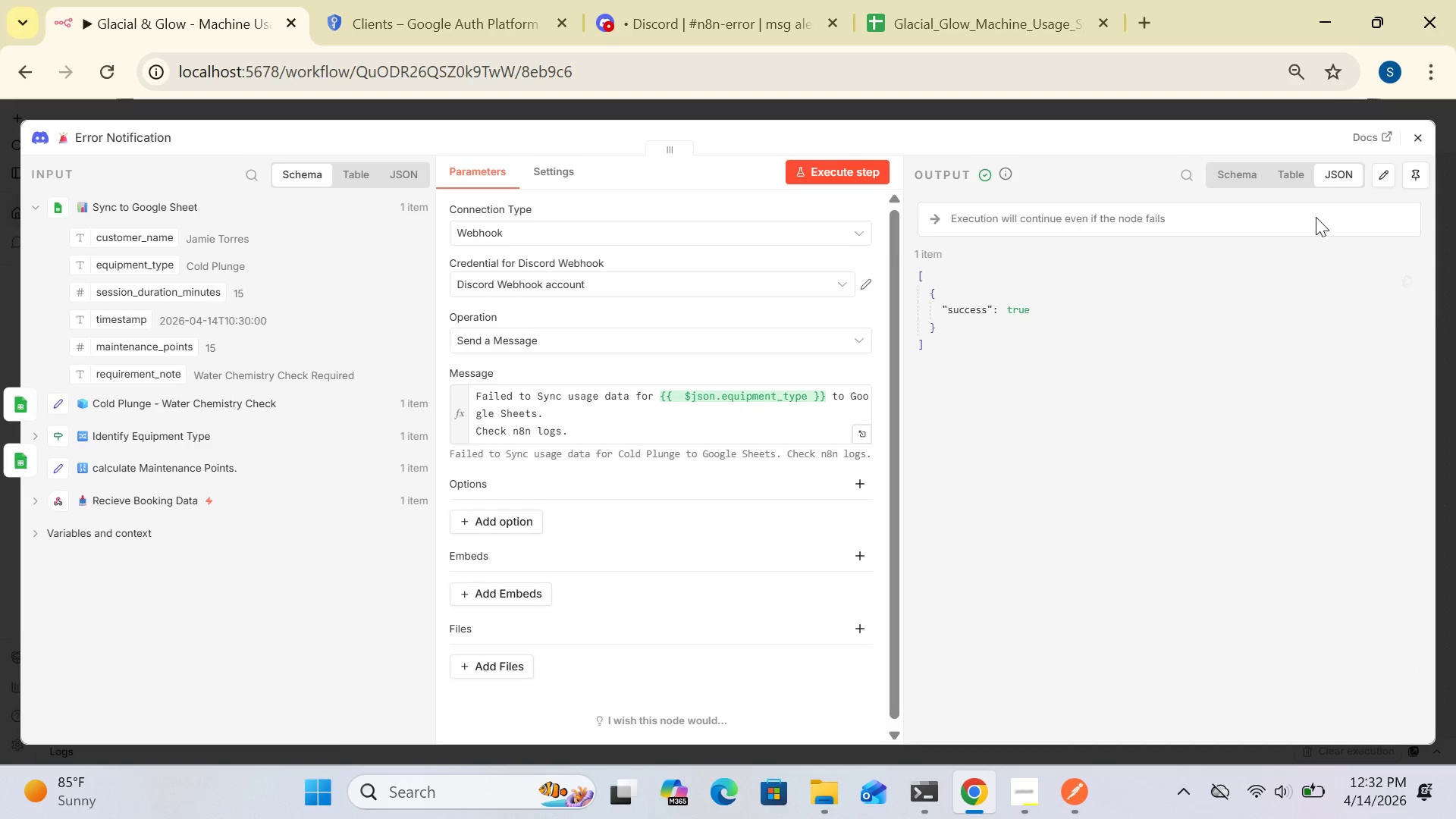 
left_click([1415, 140])
 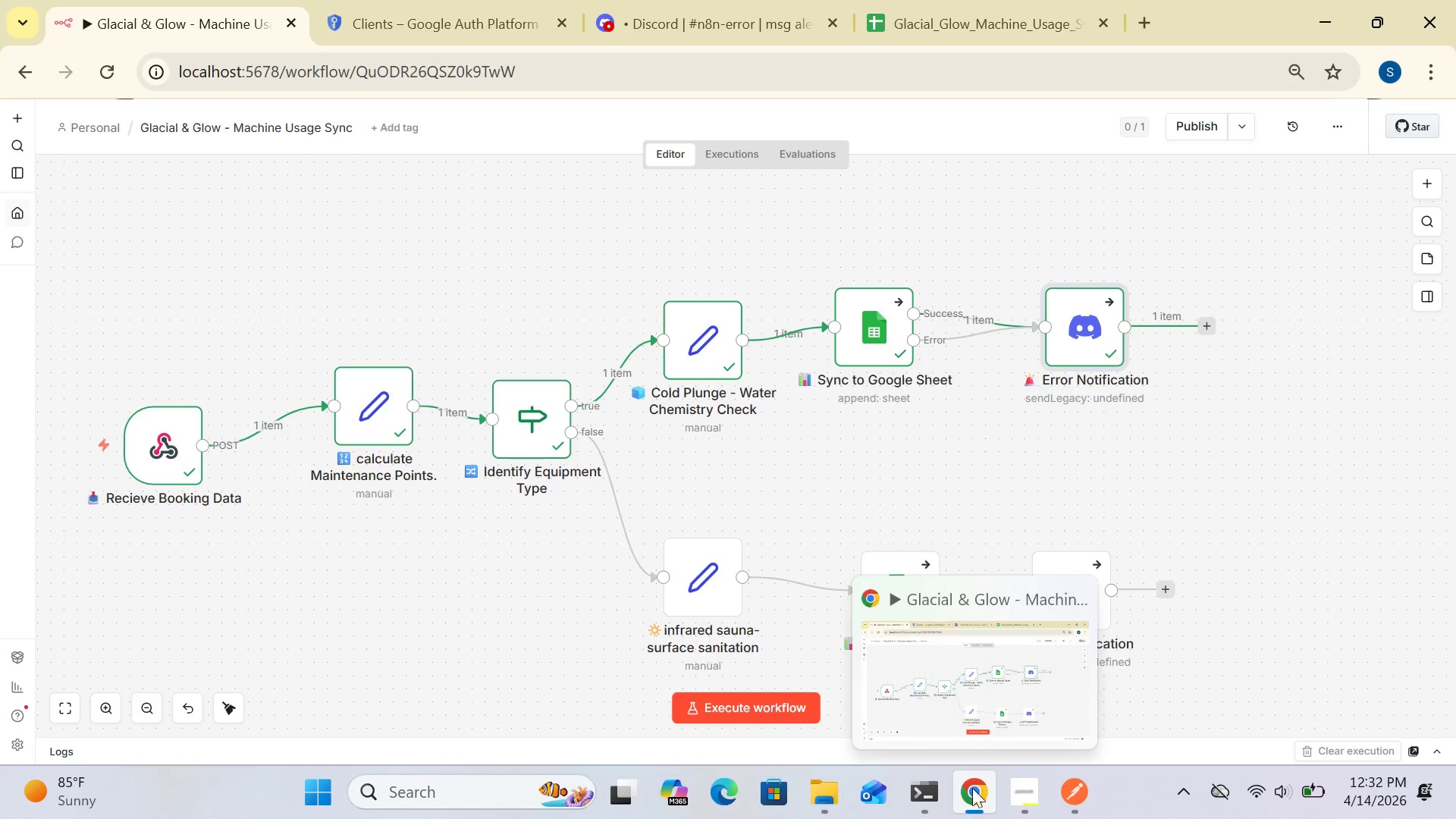 
wait(5.45)
 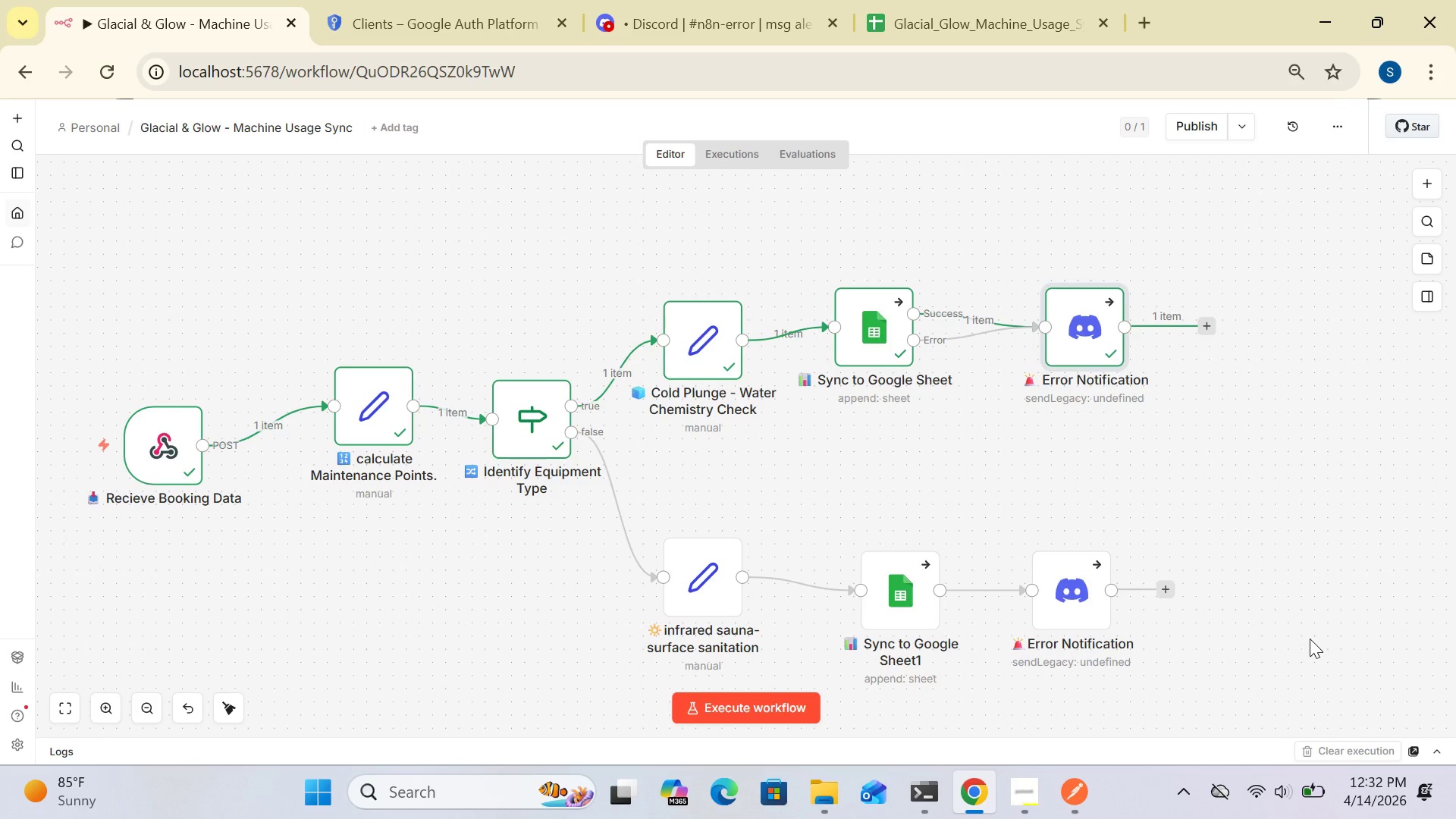 
left_click([1032, 792])